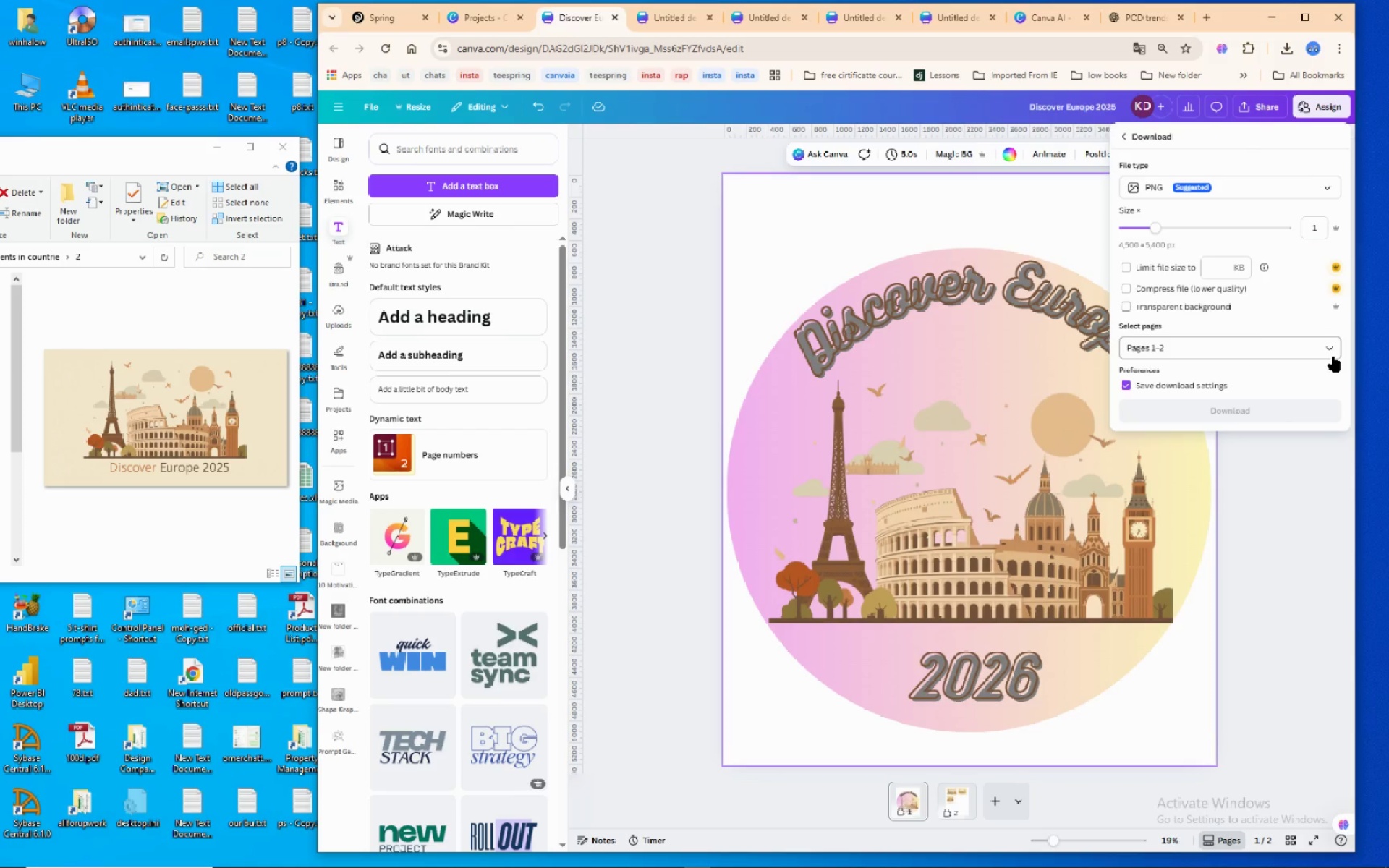 
left_click([1333, 356])
 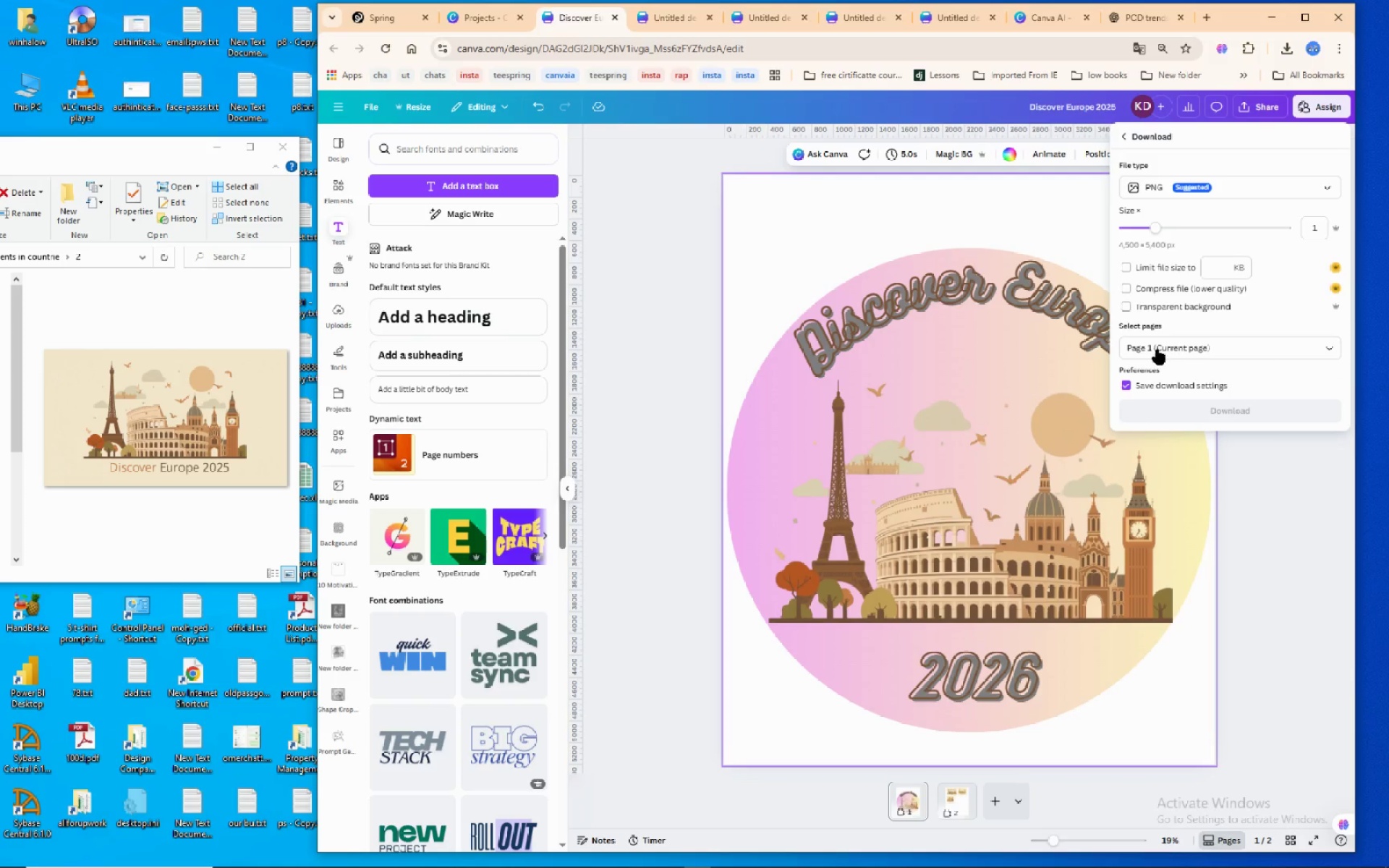 
wait(9.1)
 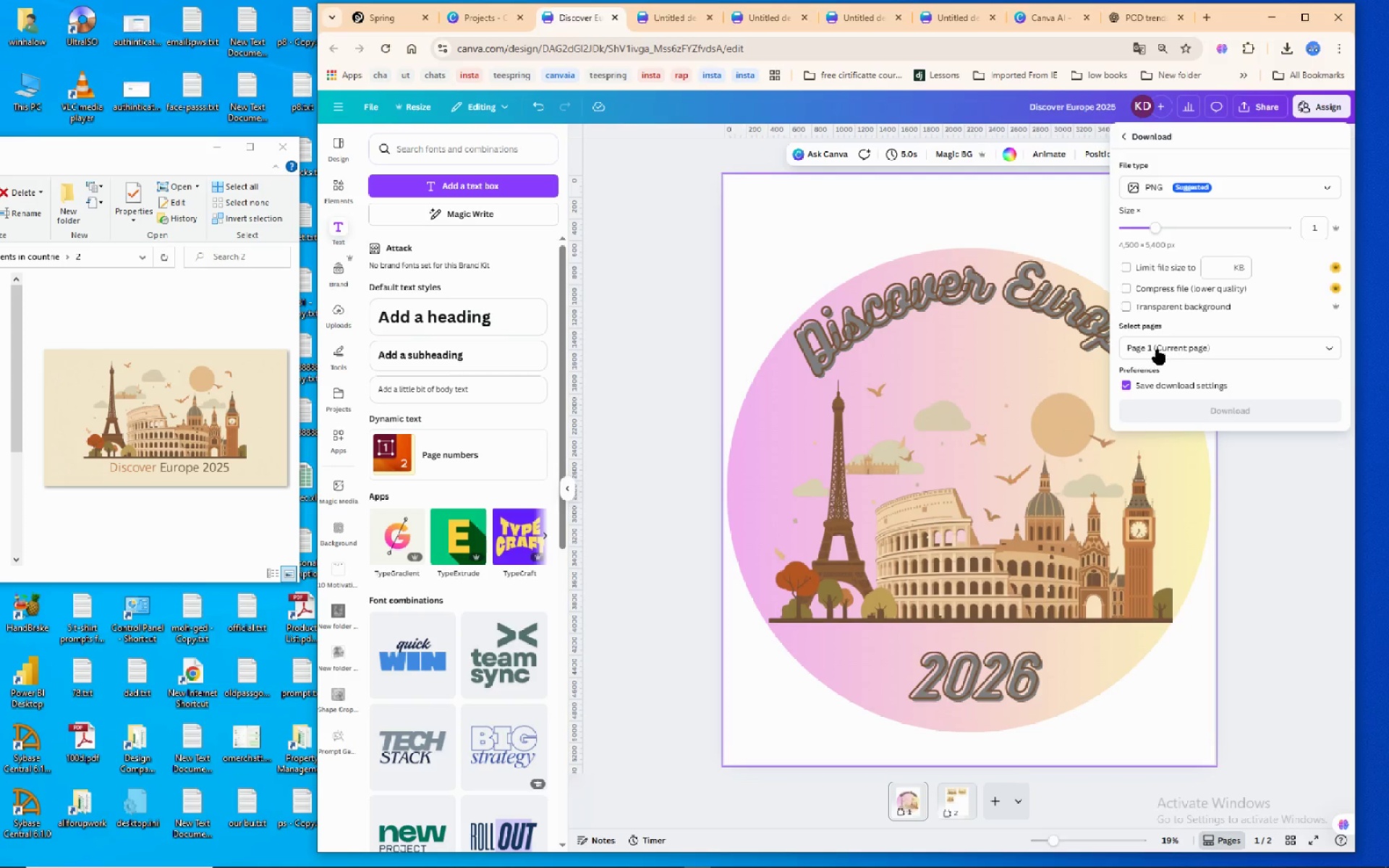 
left_click([1223, 411])
 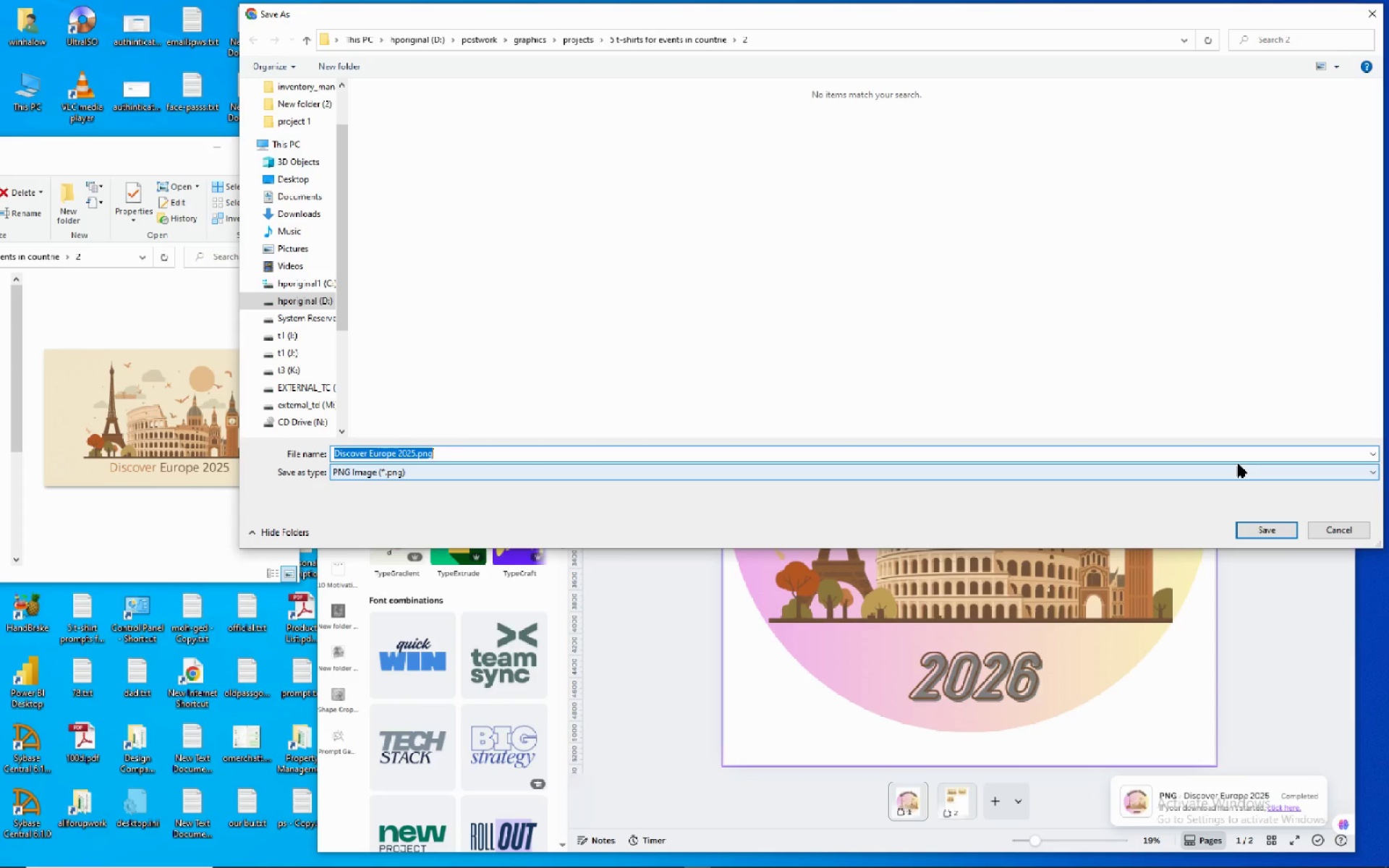 
wait(32.85)
 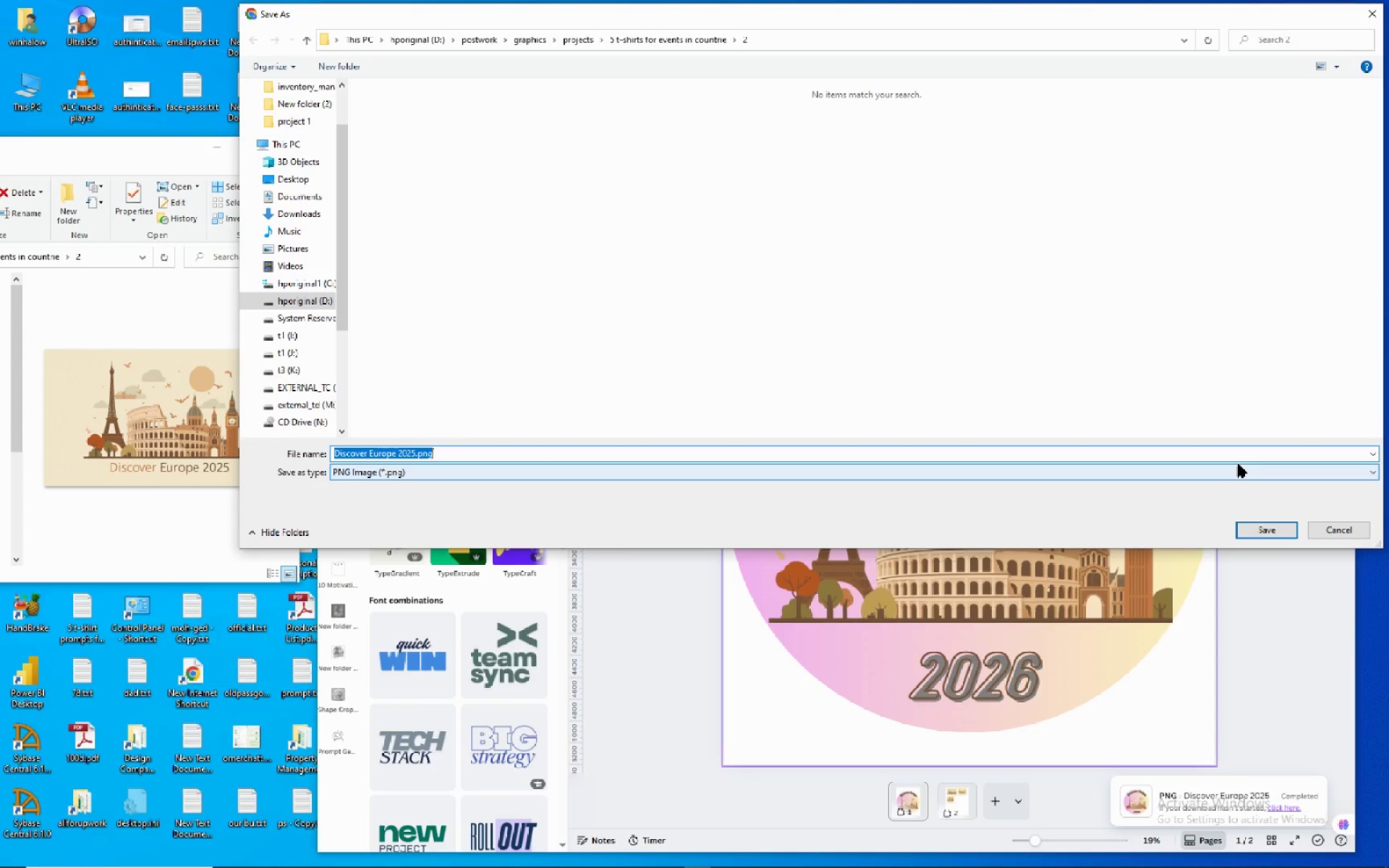 
left_click([1272, 532])
 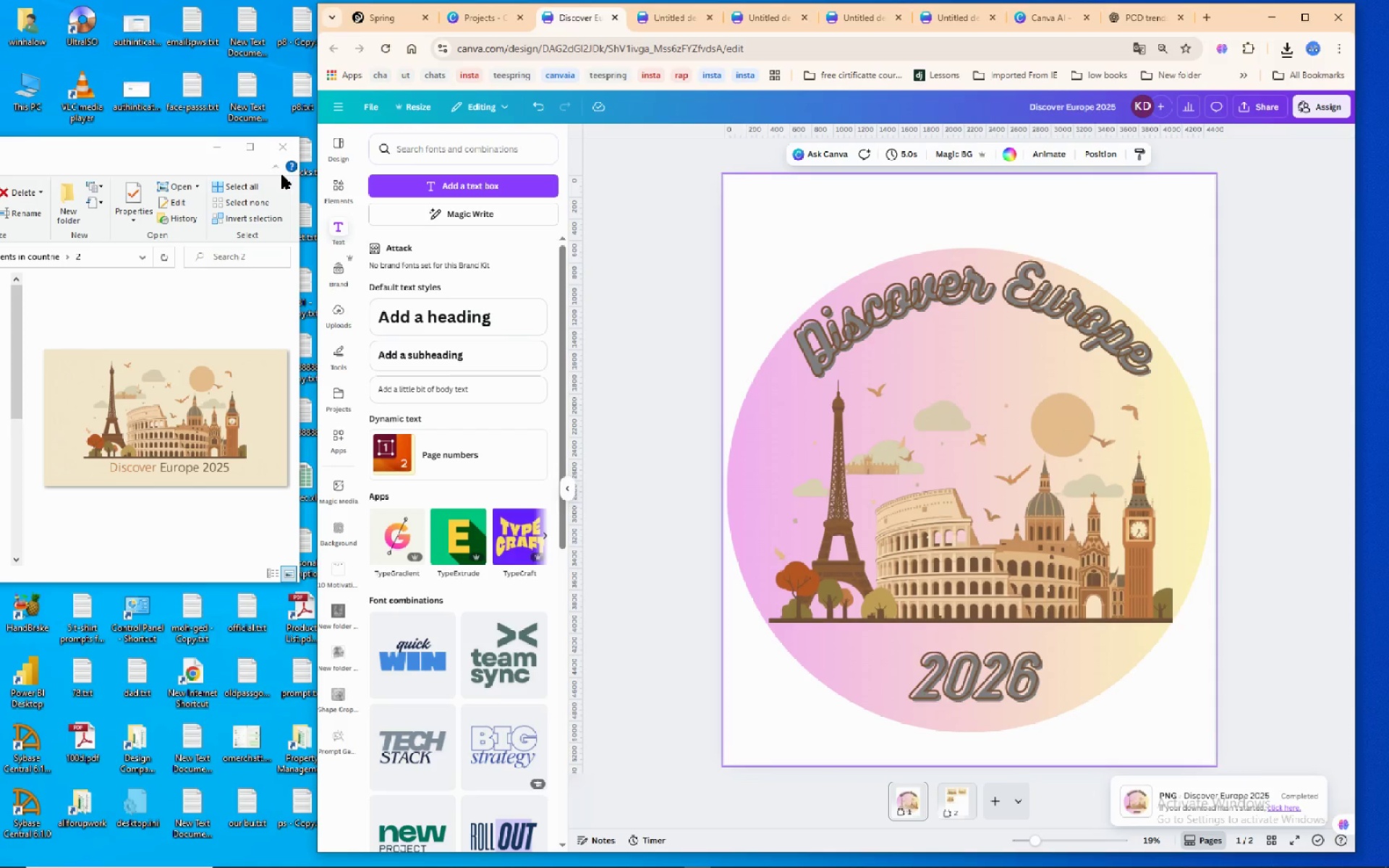 
left_click([376, 115])
 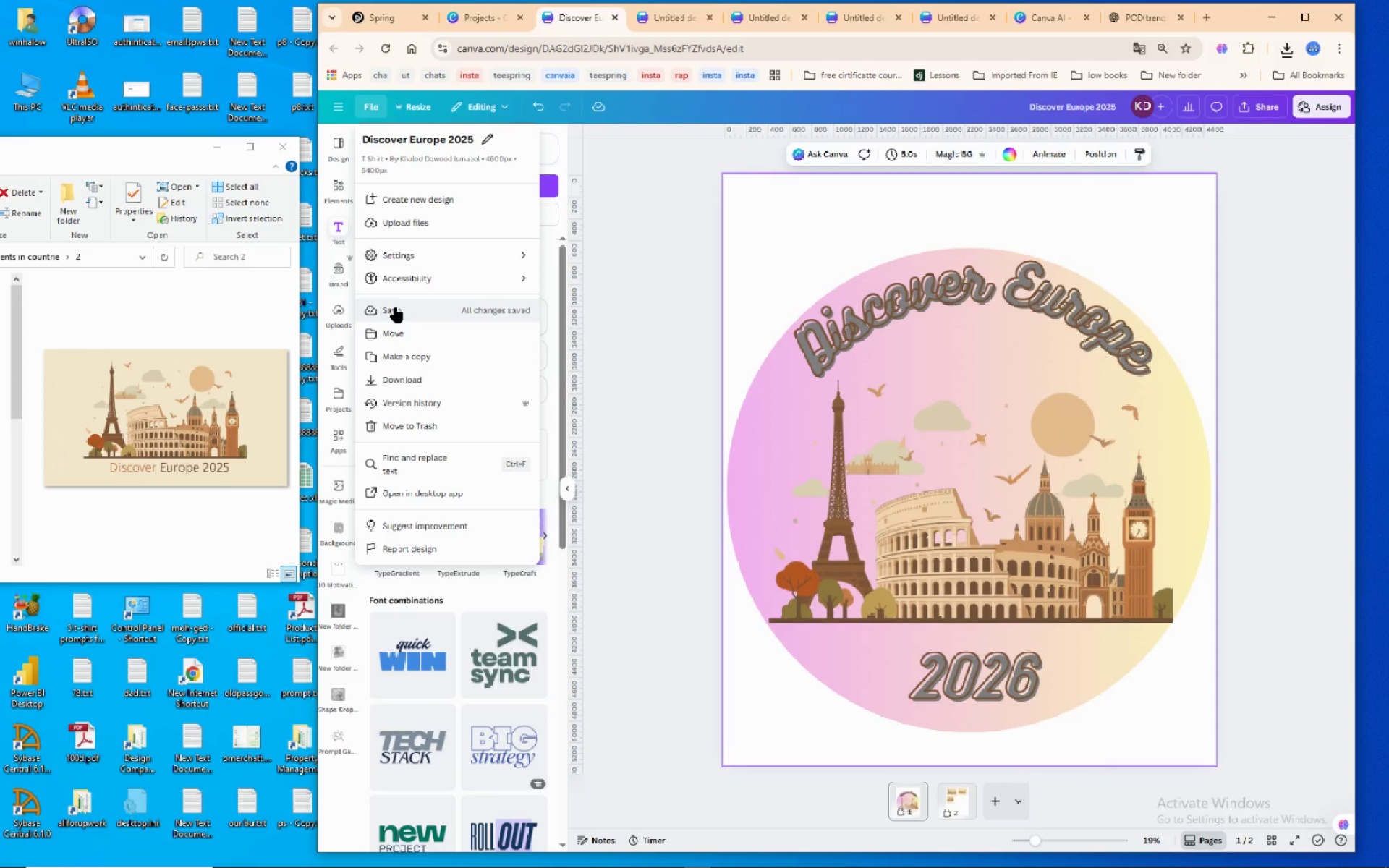 
left_click([396, 307])
 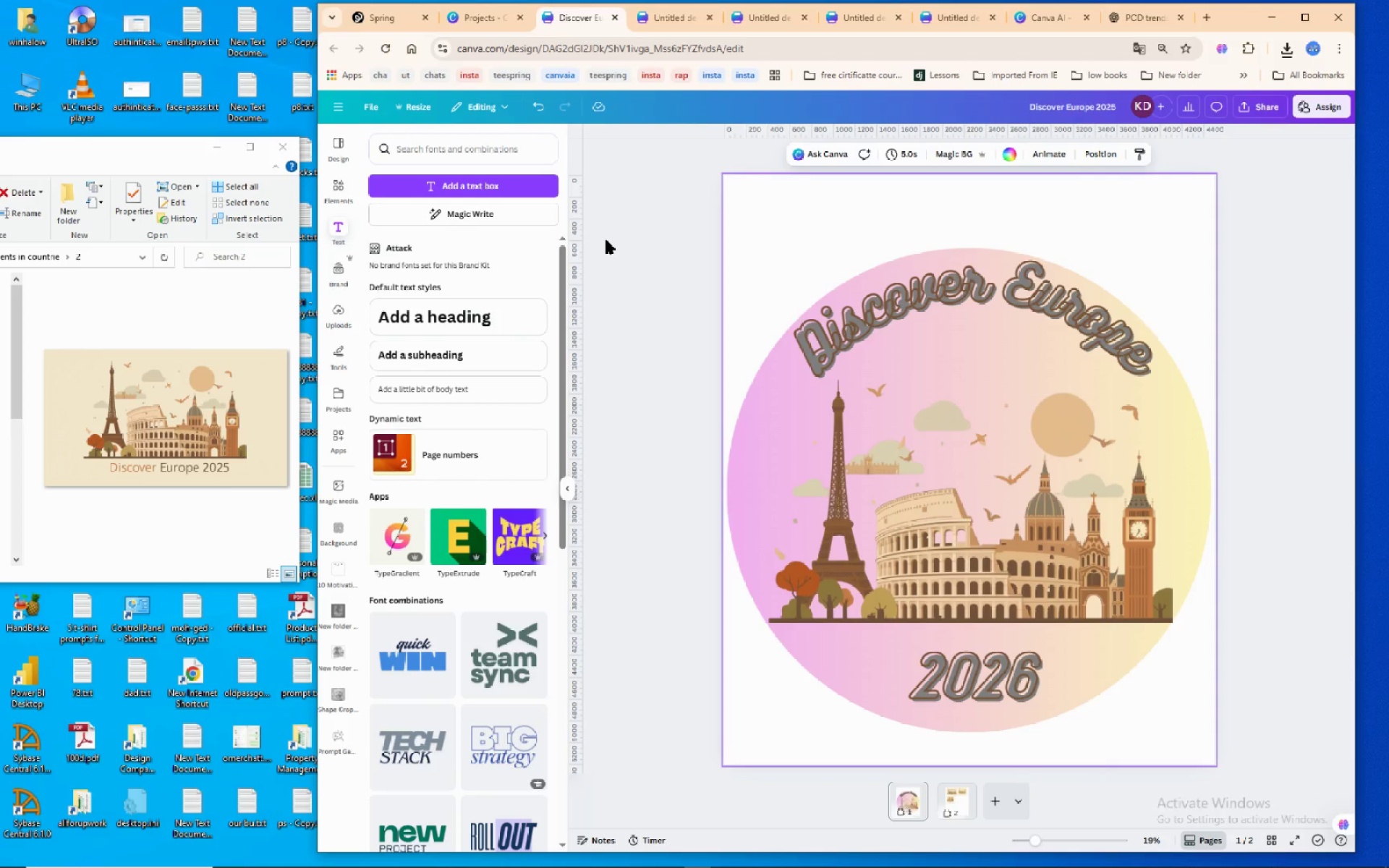 
left_click([606, 240])
 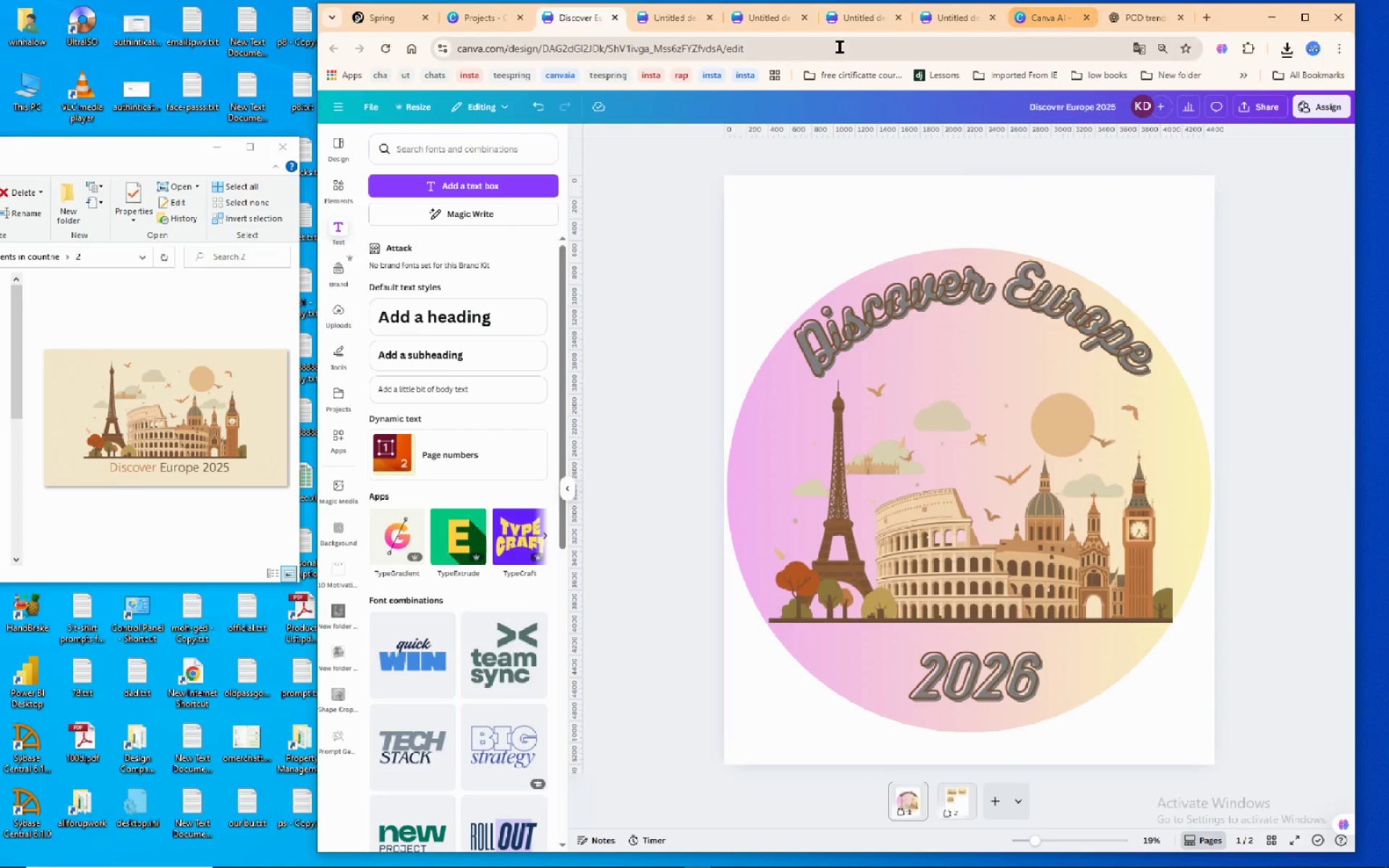 
mouse_move([682, 19])